 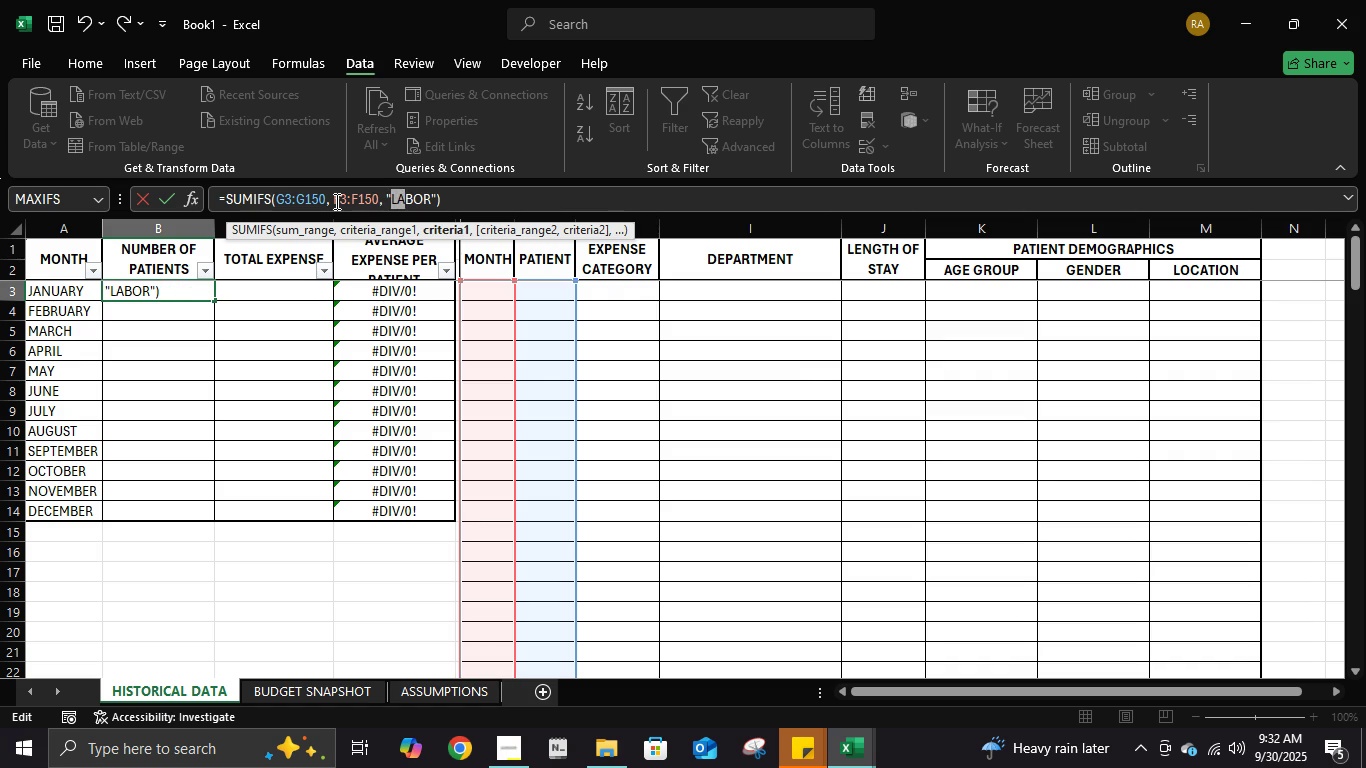 
key(Shift+ArrowRight)
 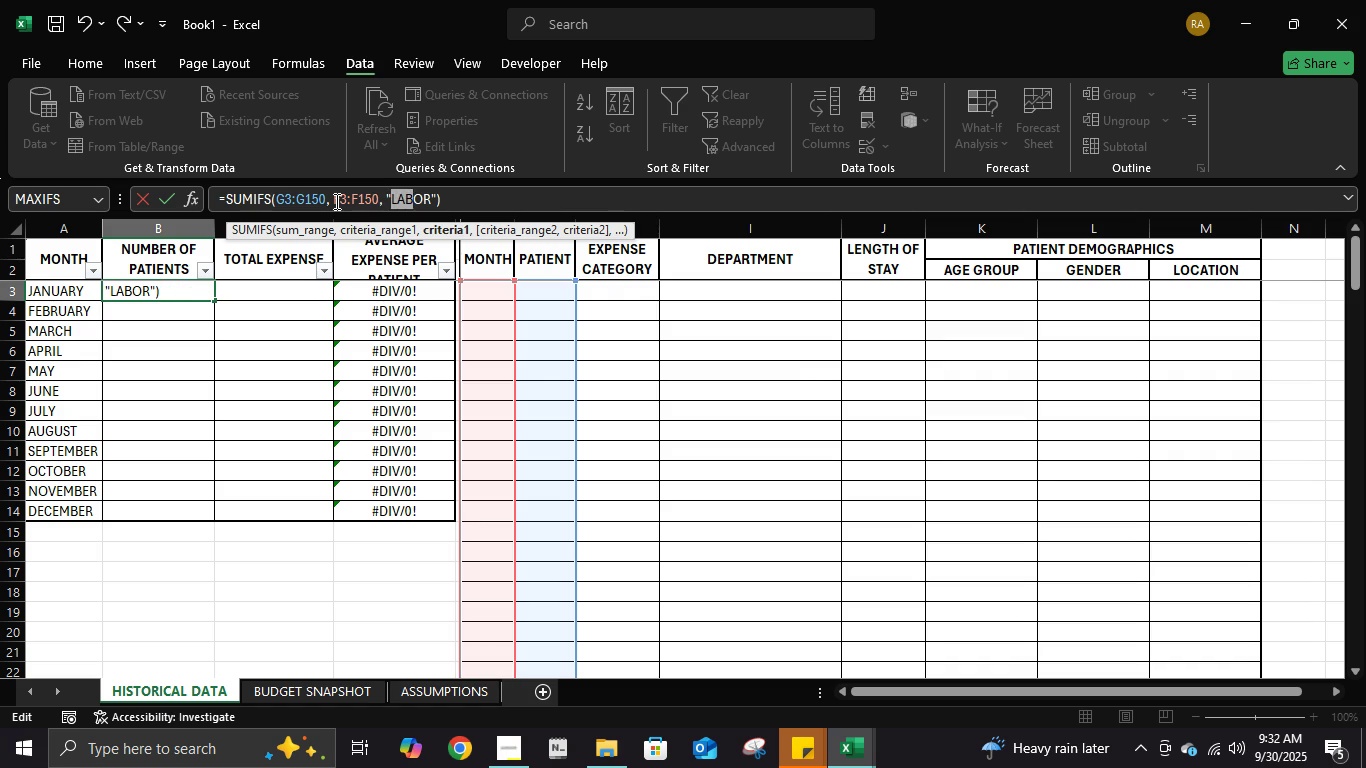 
key(Shift+ArrowRight)
 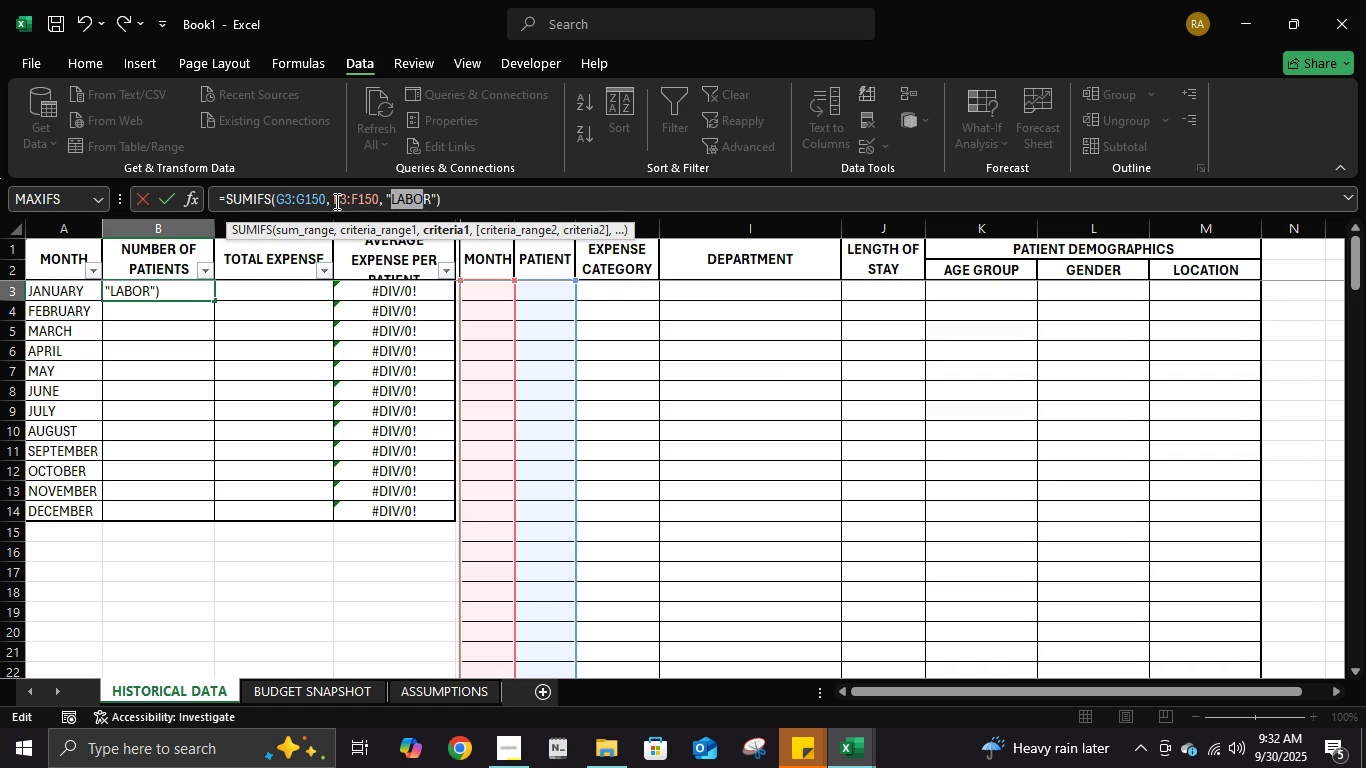 
key(Shift+ArrowRight)
 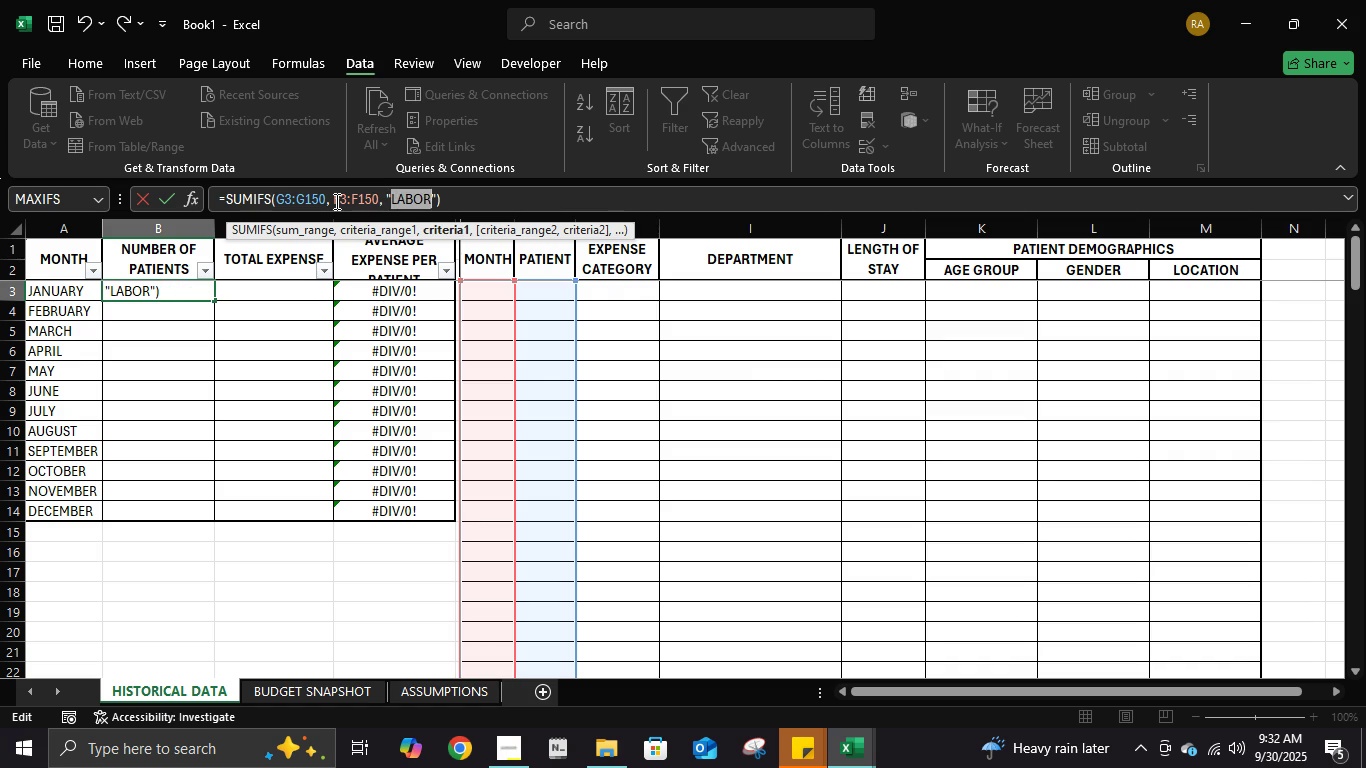 
key(Shift+ArrowRight)
 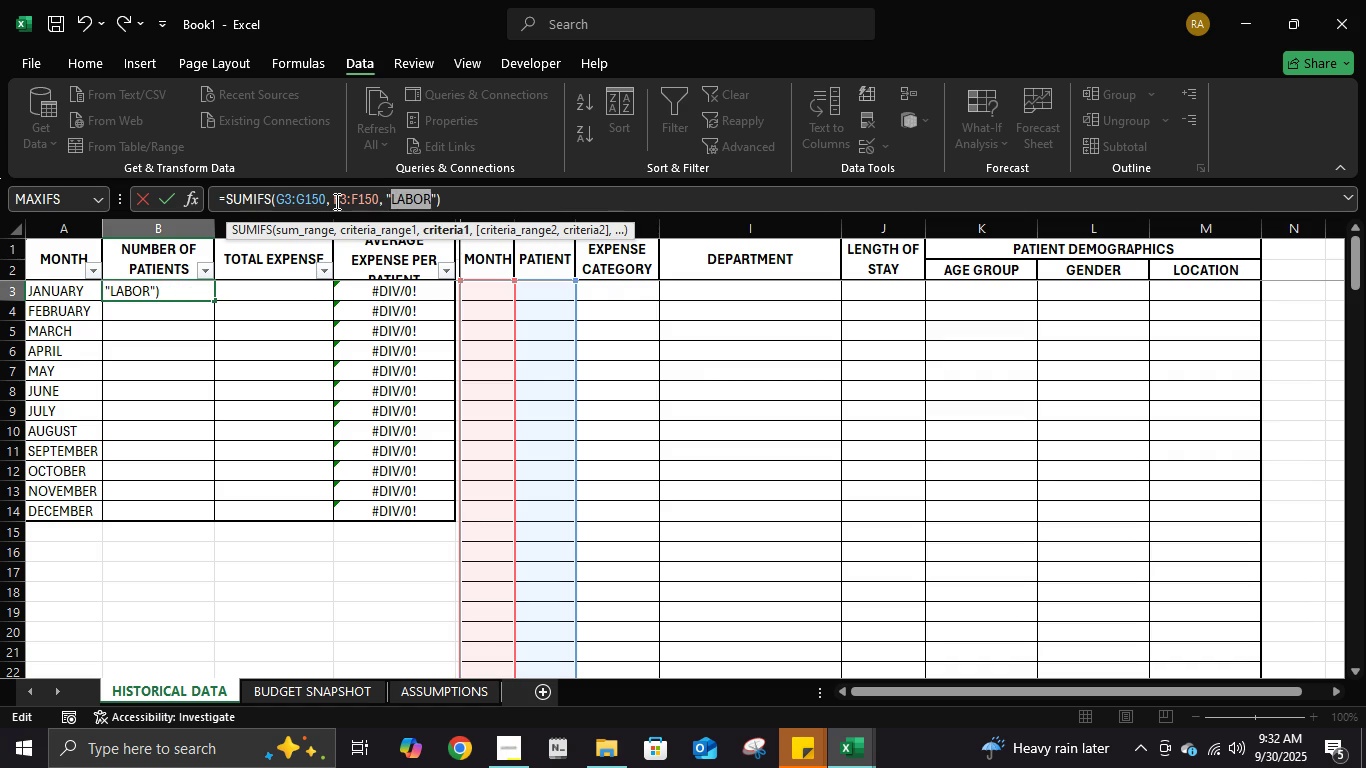 
type(january)
 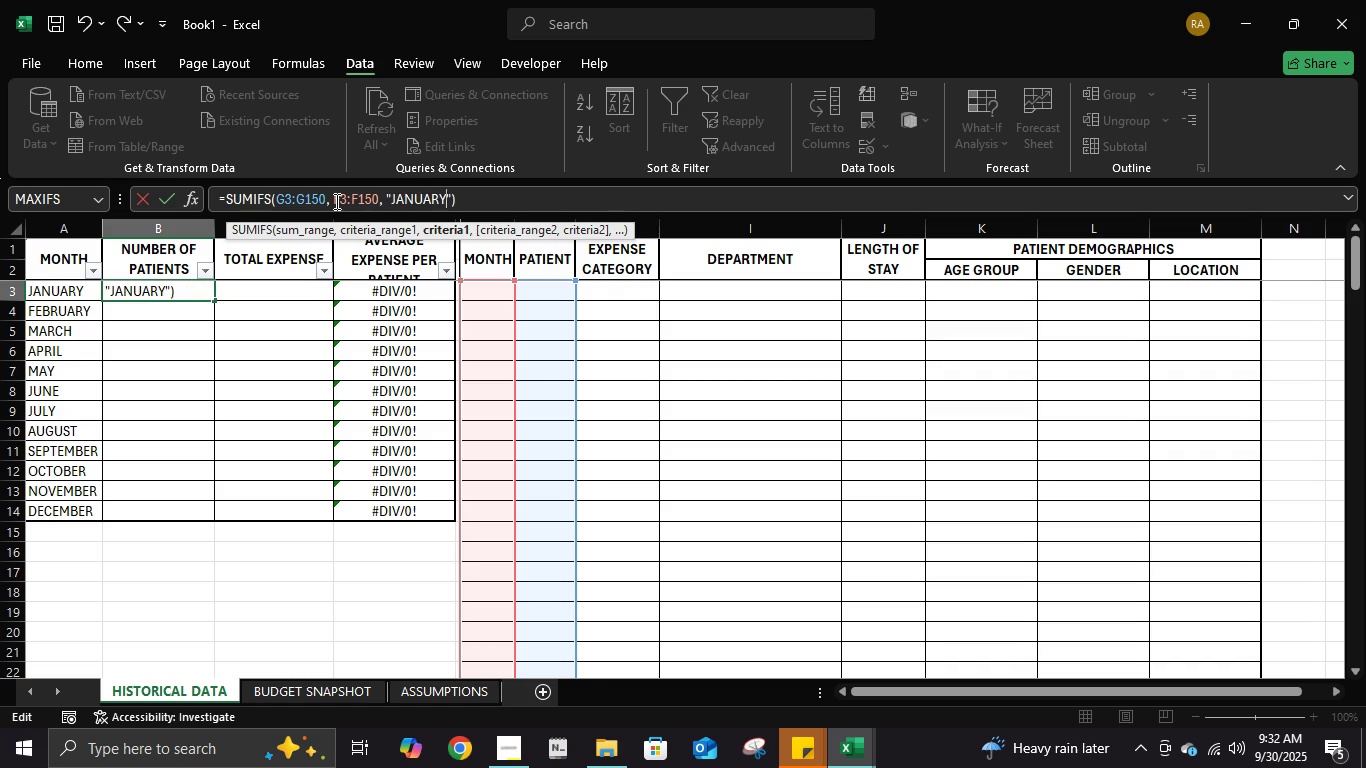 
key(Enter)
 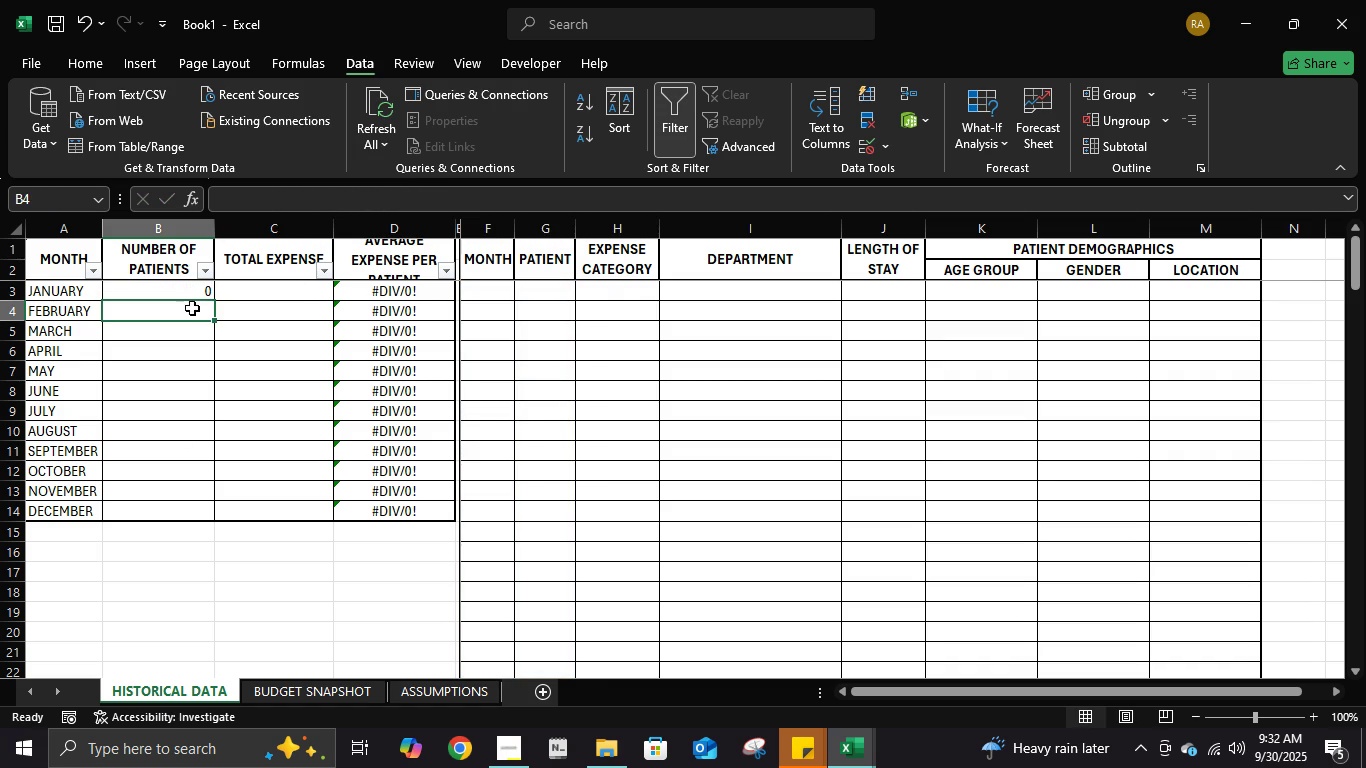 
left_click([186, 284])
 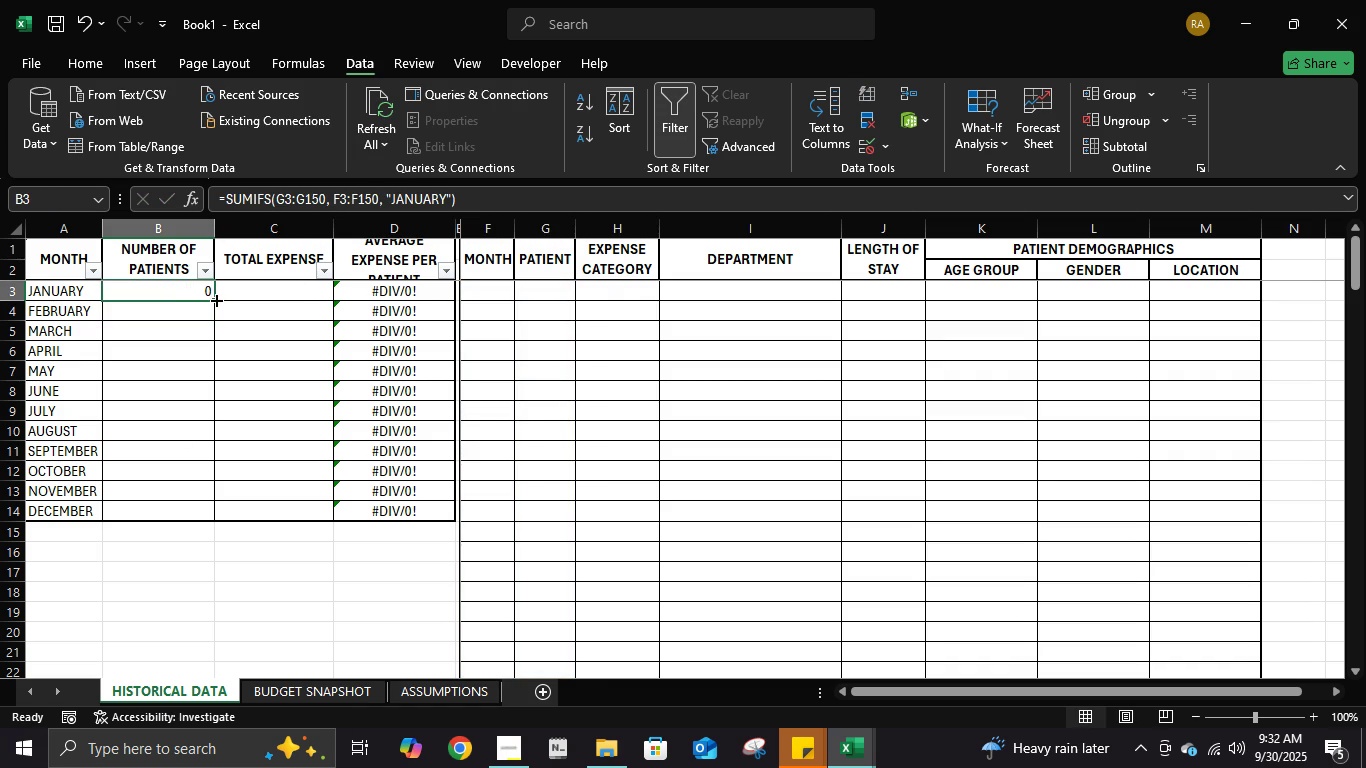 
double_click([215, 299])
 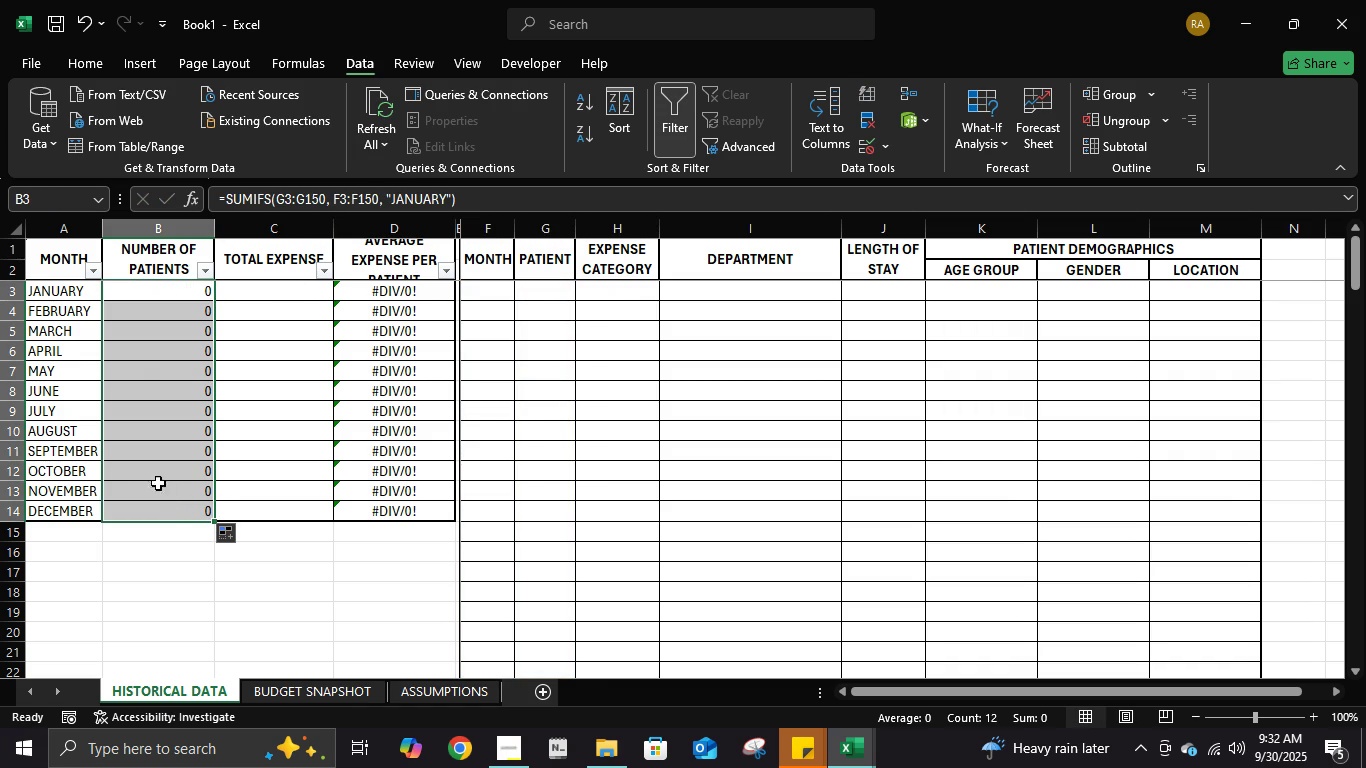 
left_click([154, 503])
 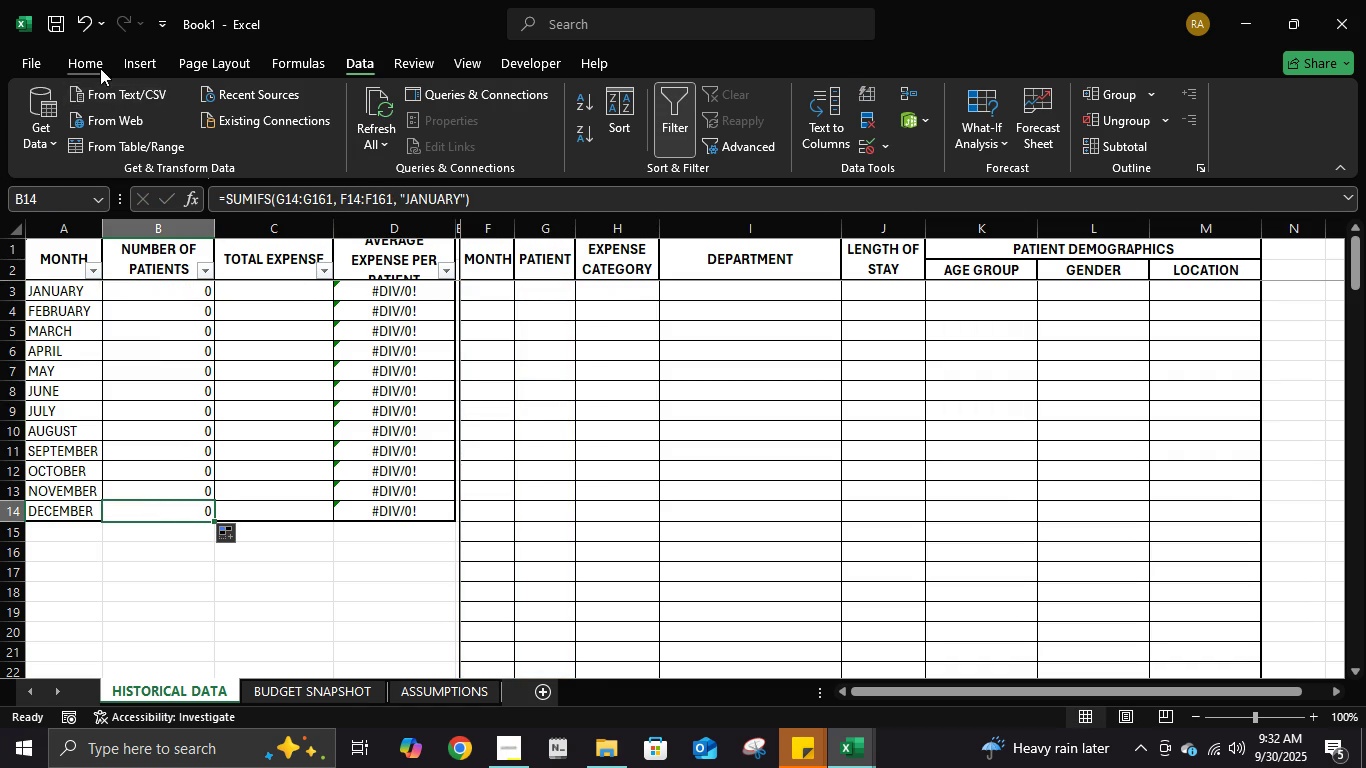 
double_click([99, 68])
 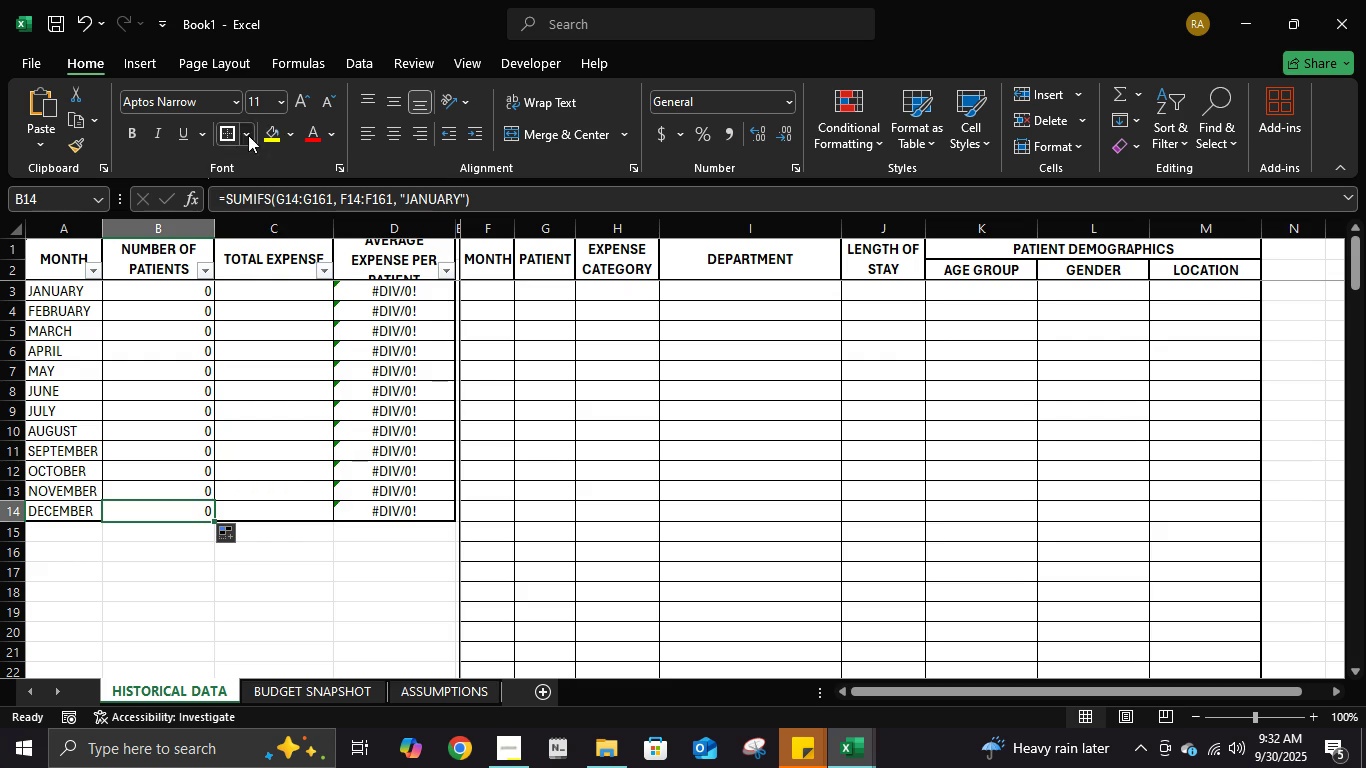 
left_click([248, 135])
 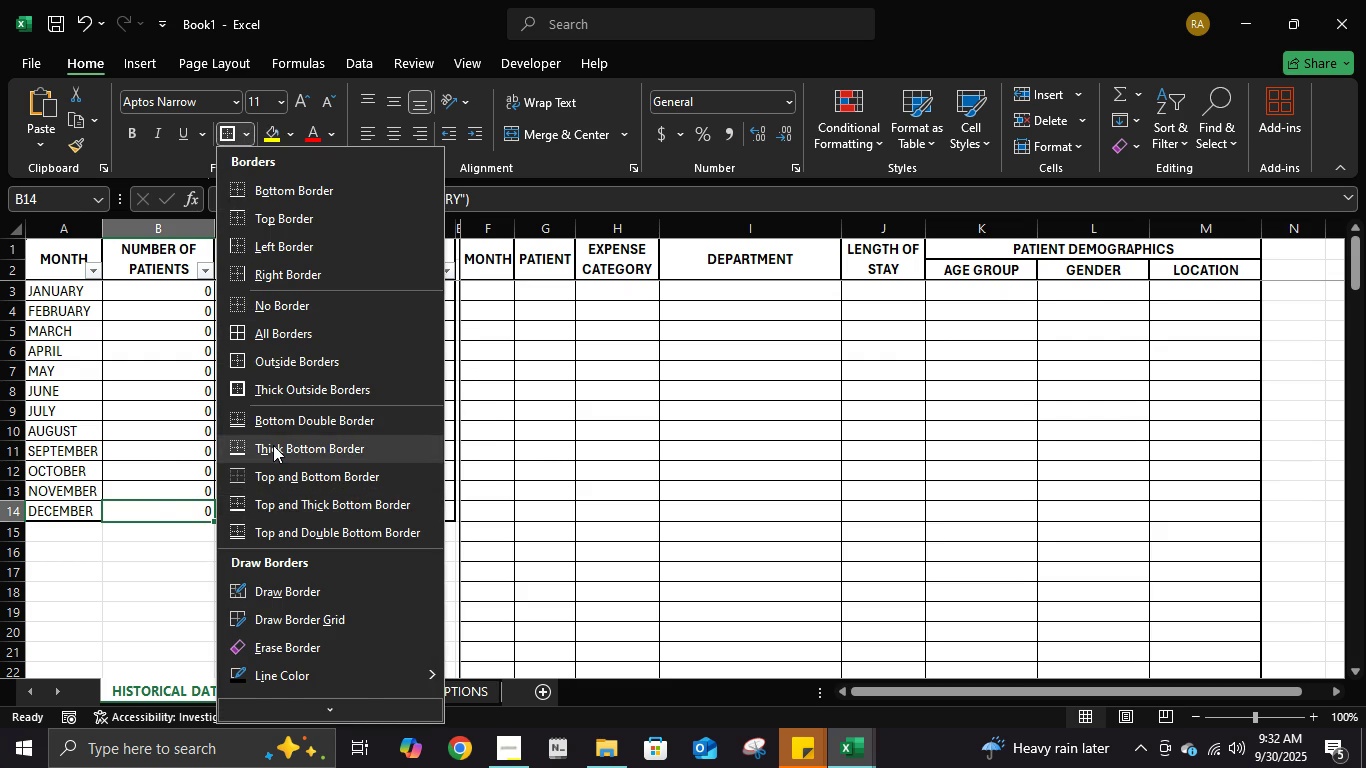 
left_click([273, 445])
 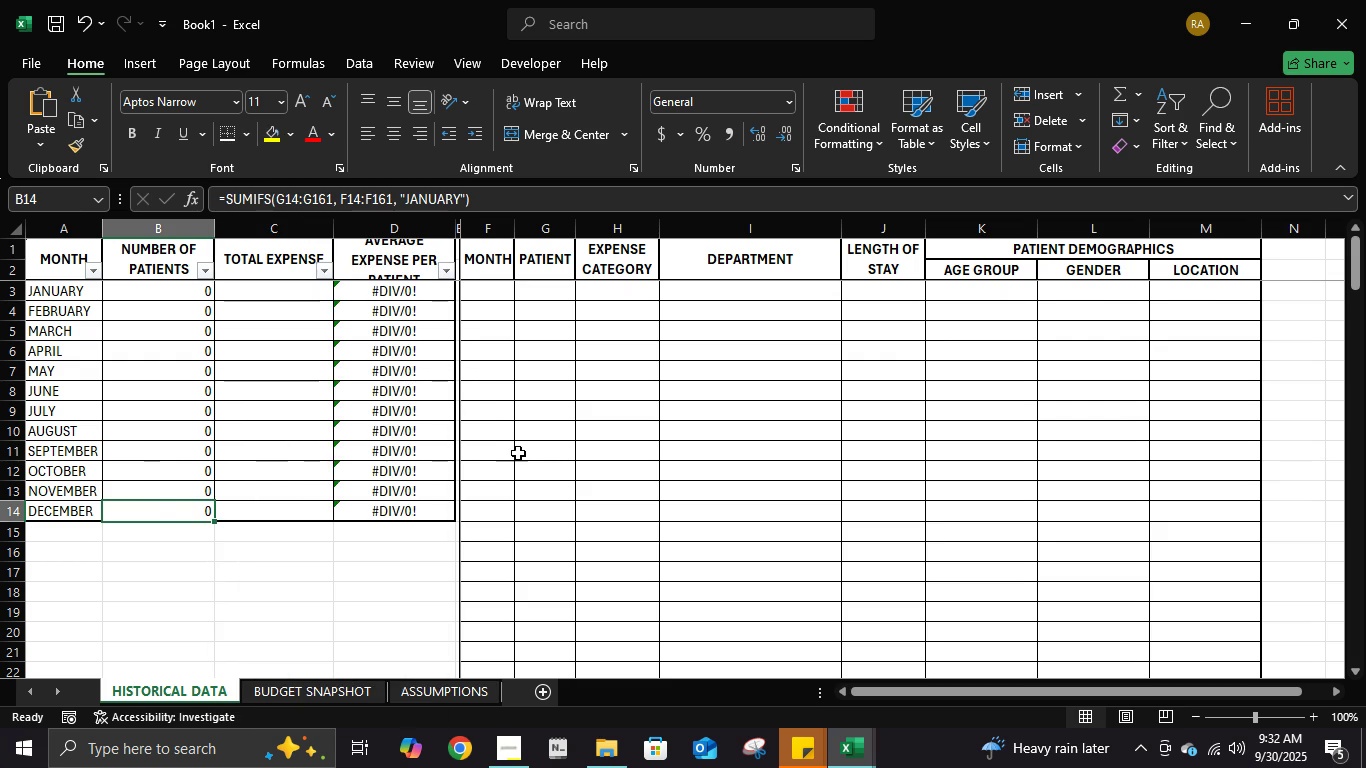 
scroll: coordinate [518, 458], scroll_direction: down, amount: 48.0
 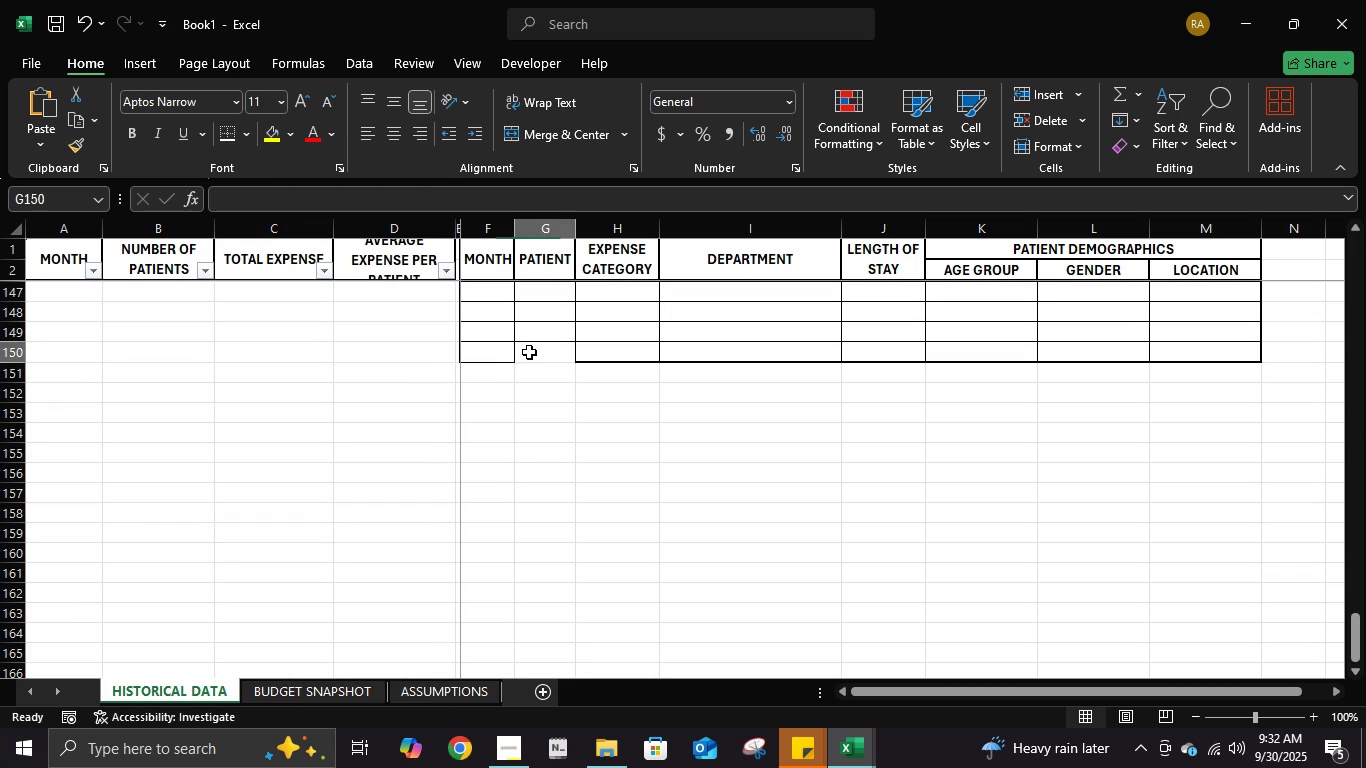 
left_click([529, 352])
 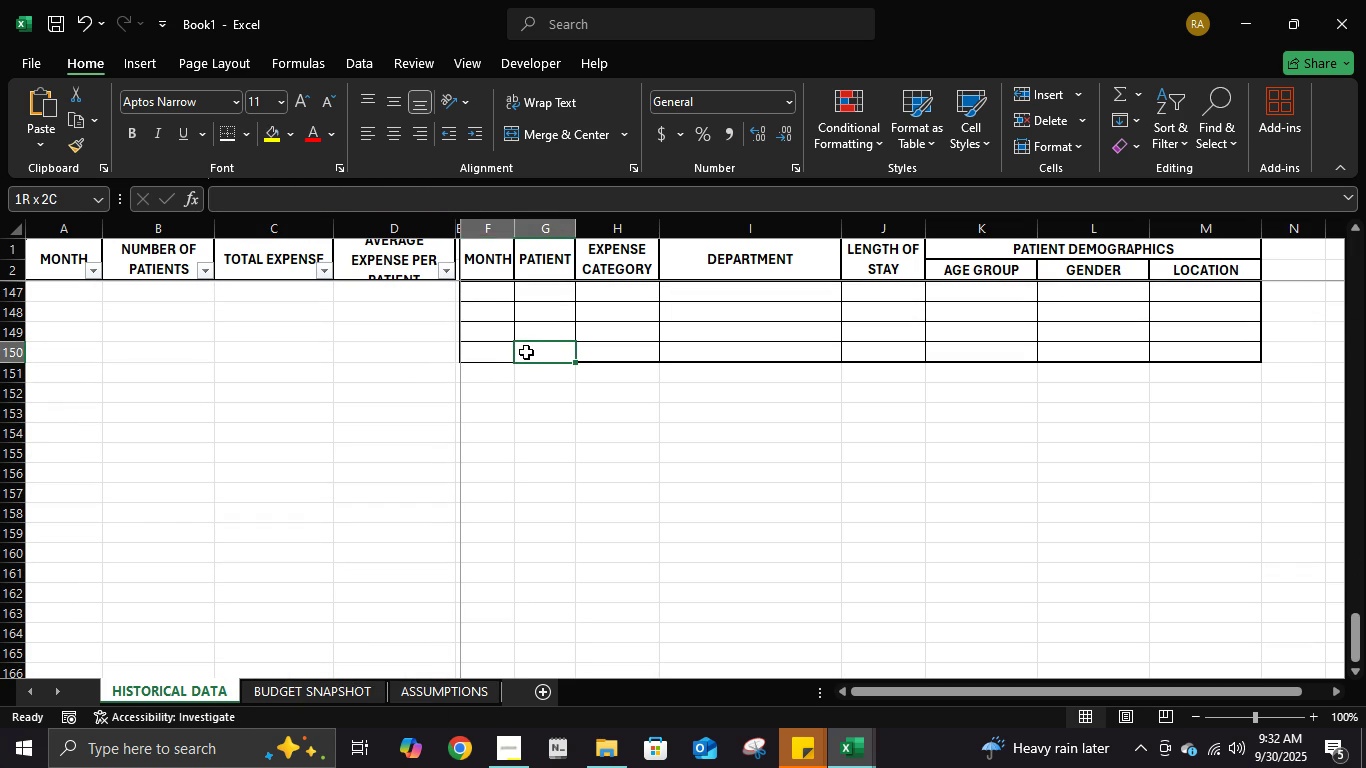 
key(Shift+ShiftRight)
 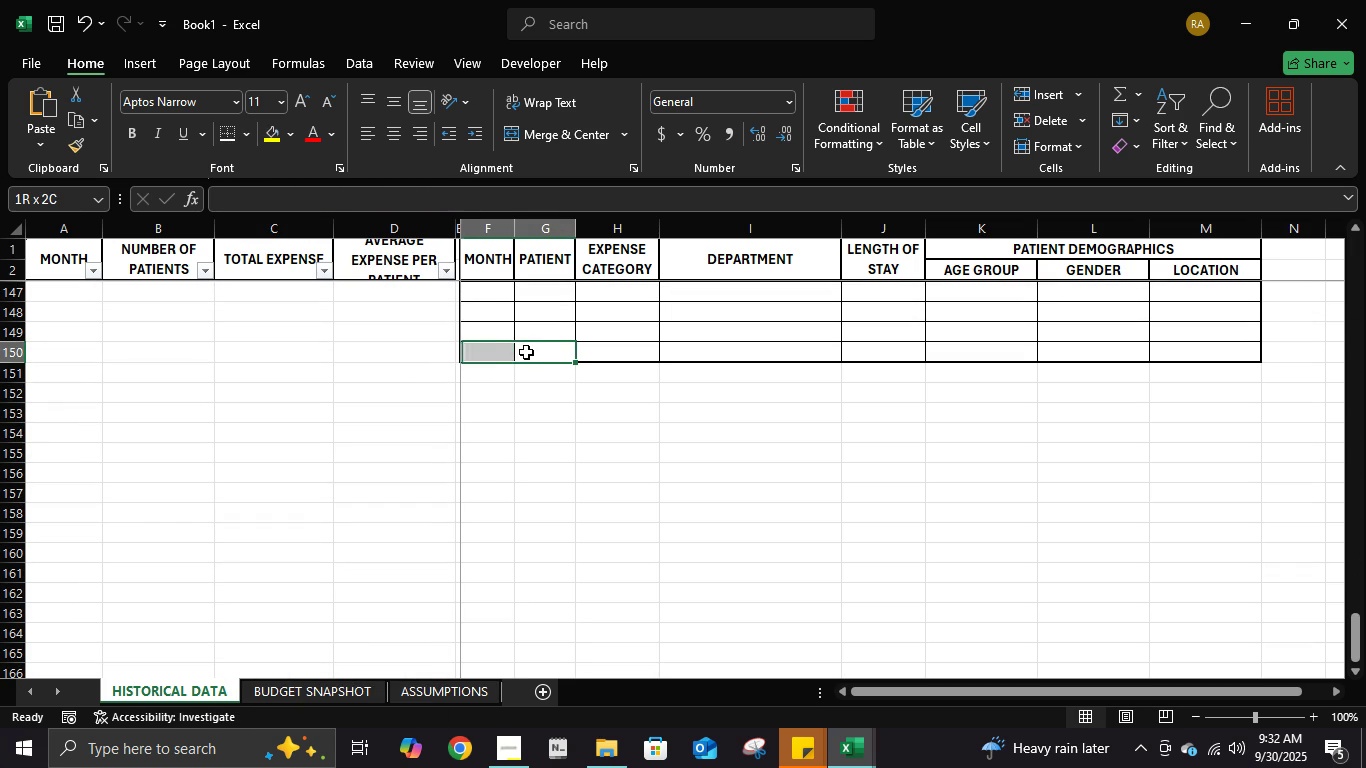 
key(Shift+ArrowLeft)
 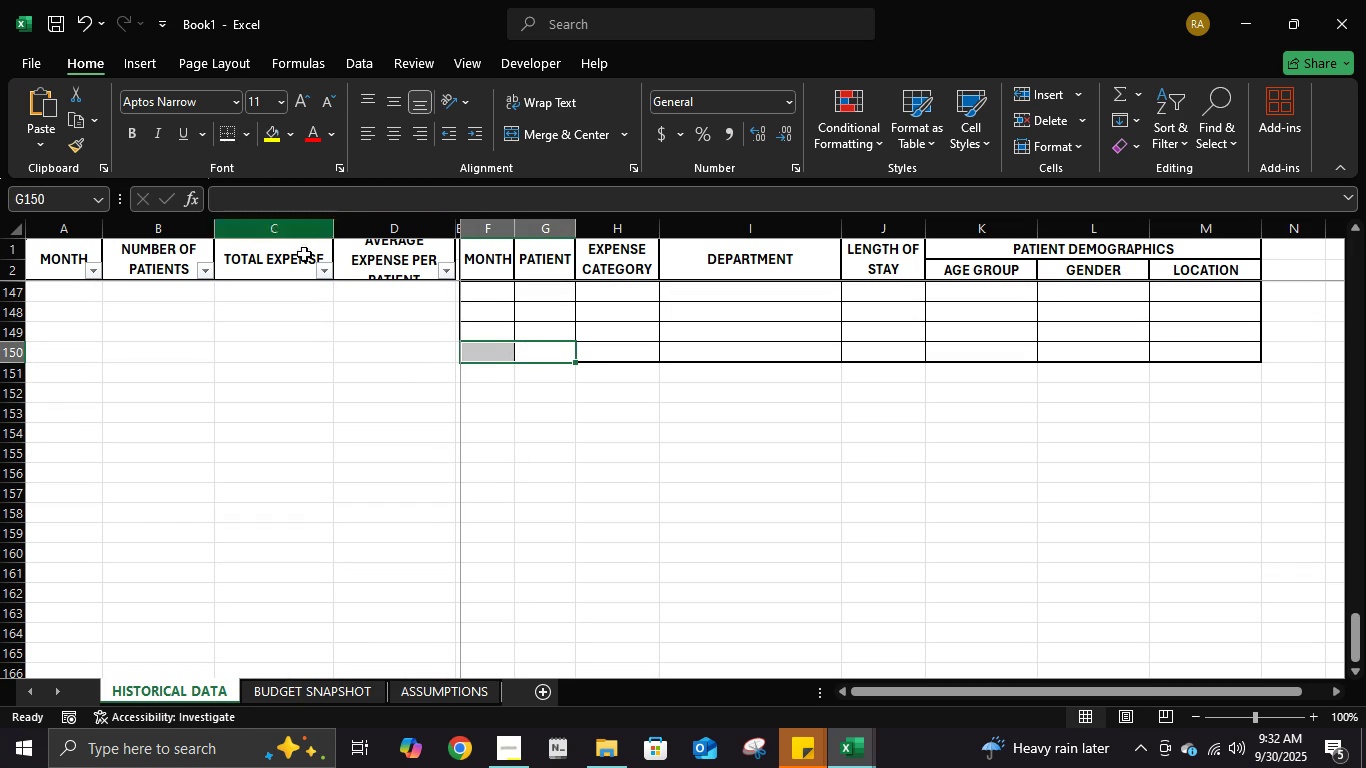 
double_click([464, 387])
 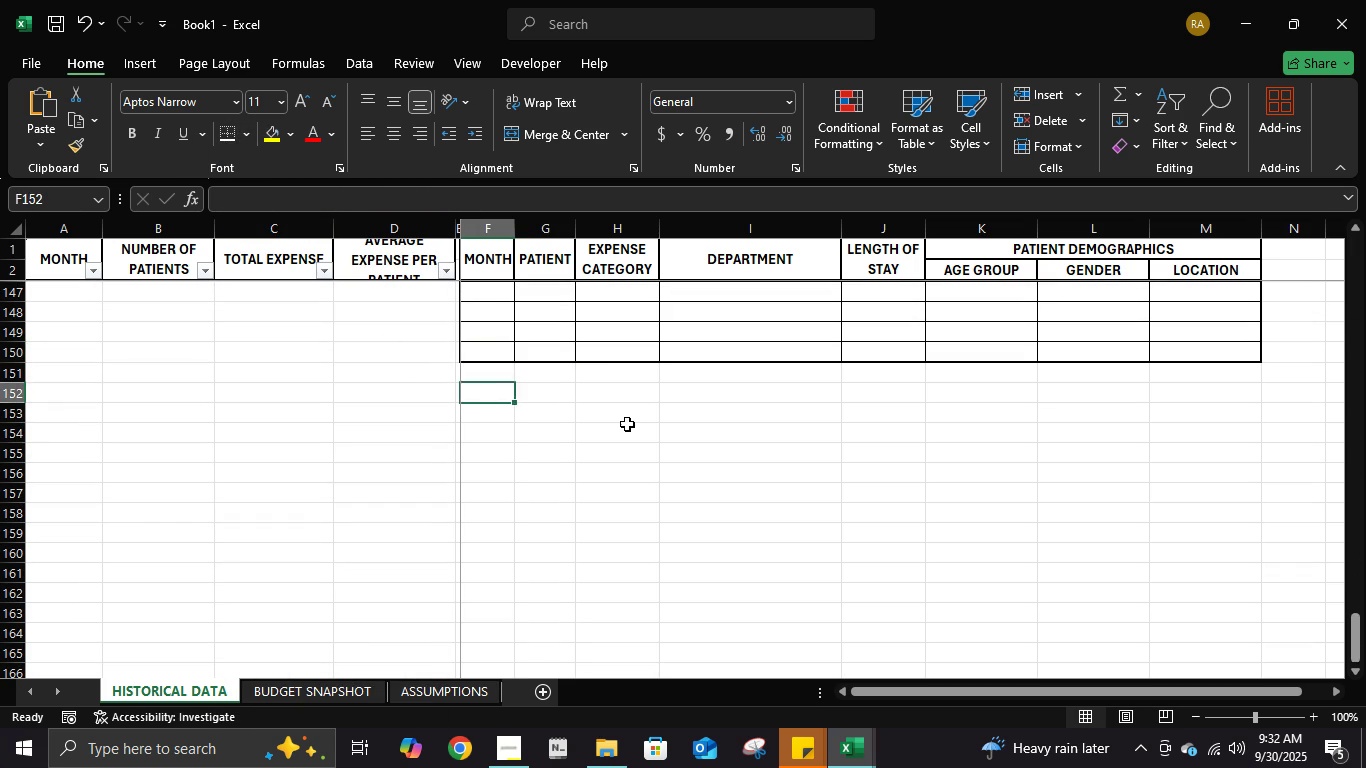 
scroll: coordinate [626, 404], scroll_direction: up, amount: 64.0
 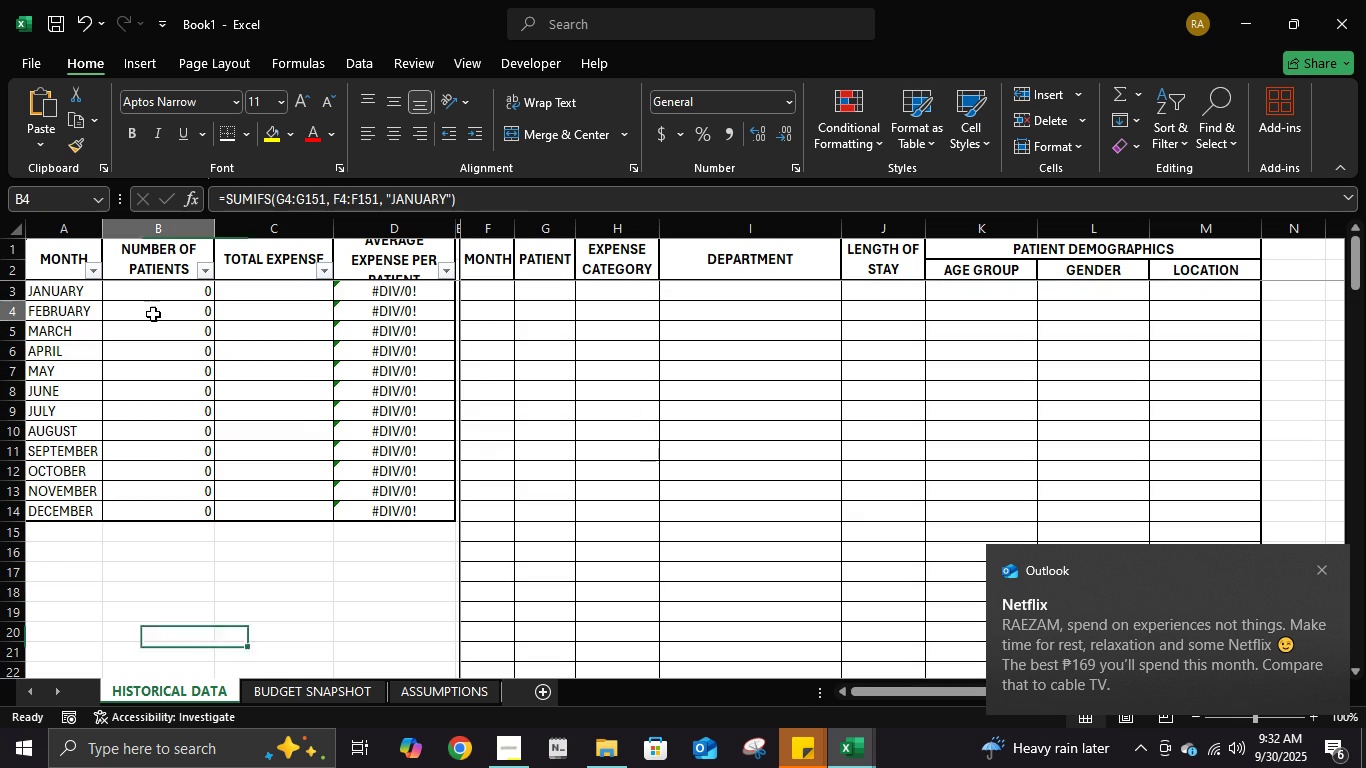 
left_click([153, 314])
 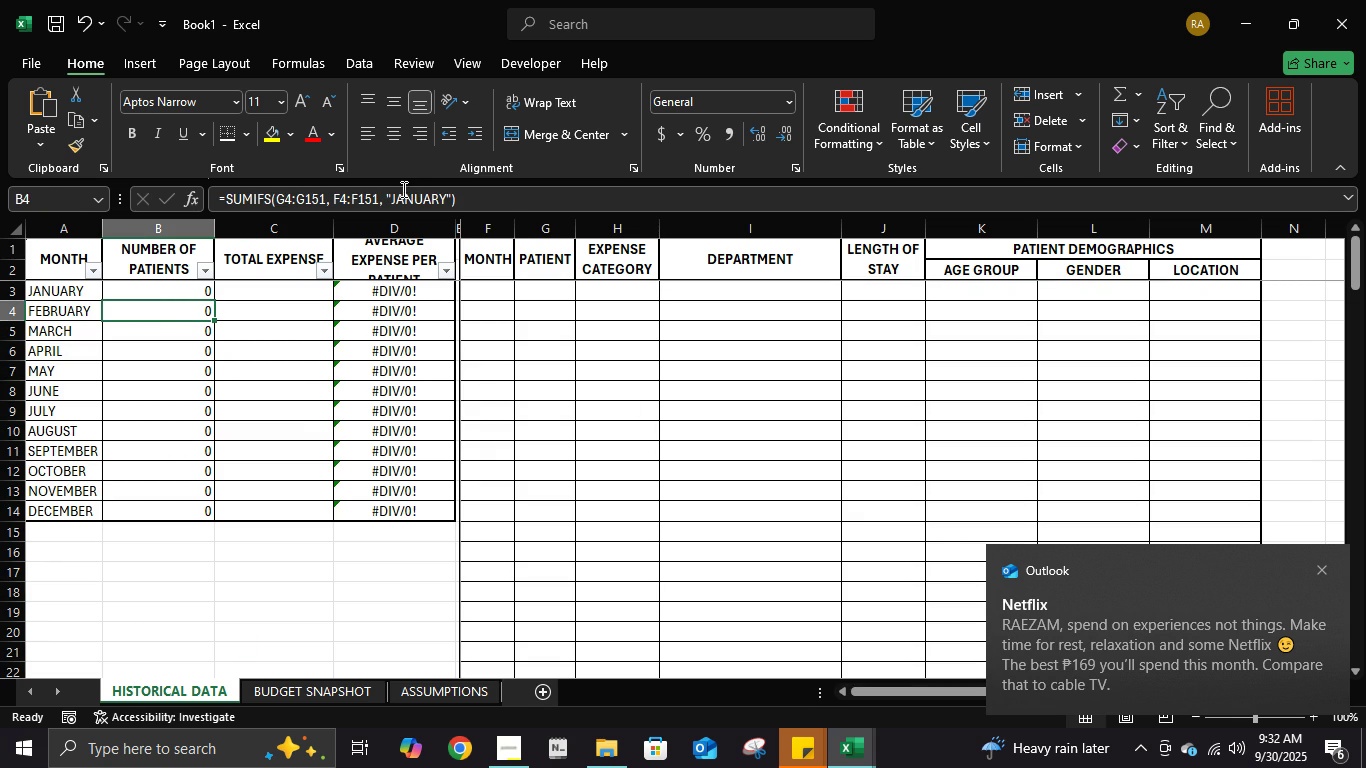 
left_click([401, 189])
 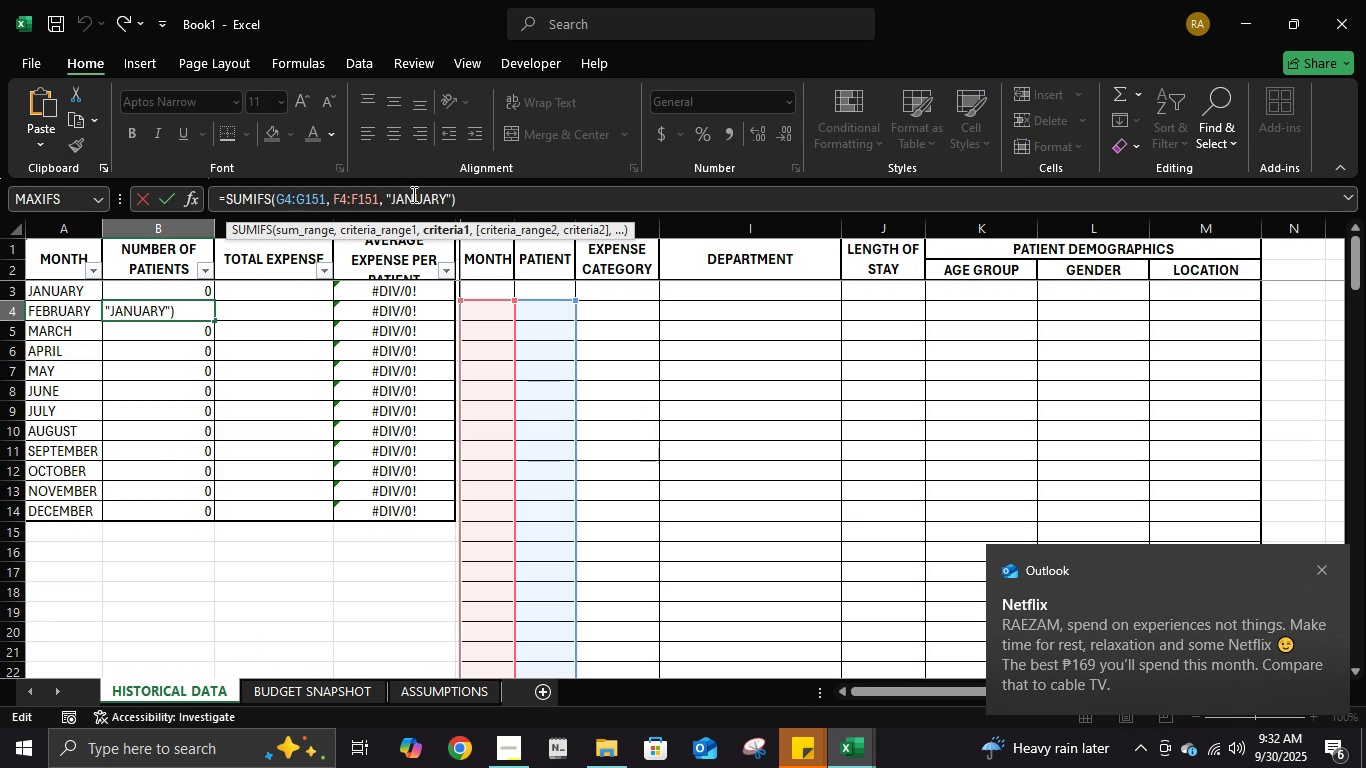 
left_click([412, 194])
 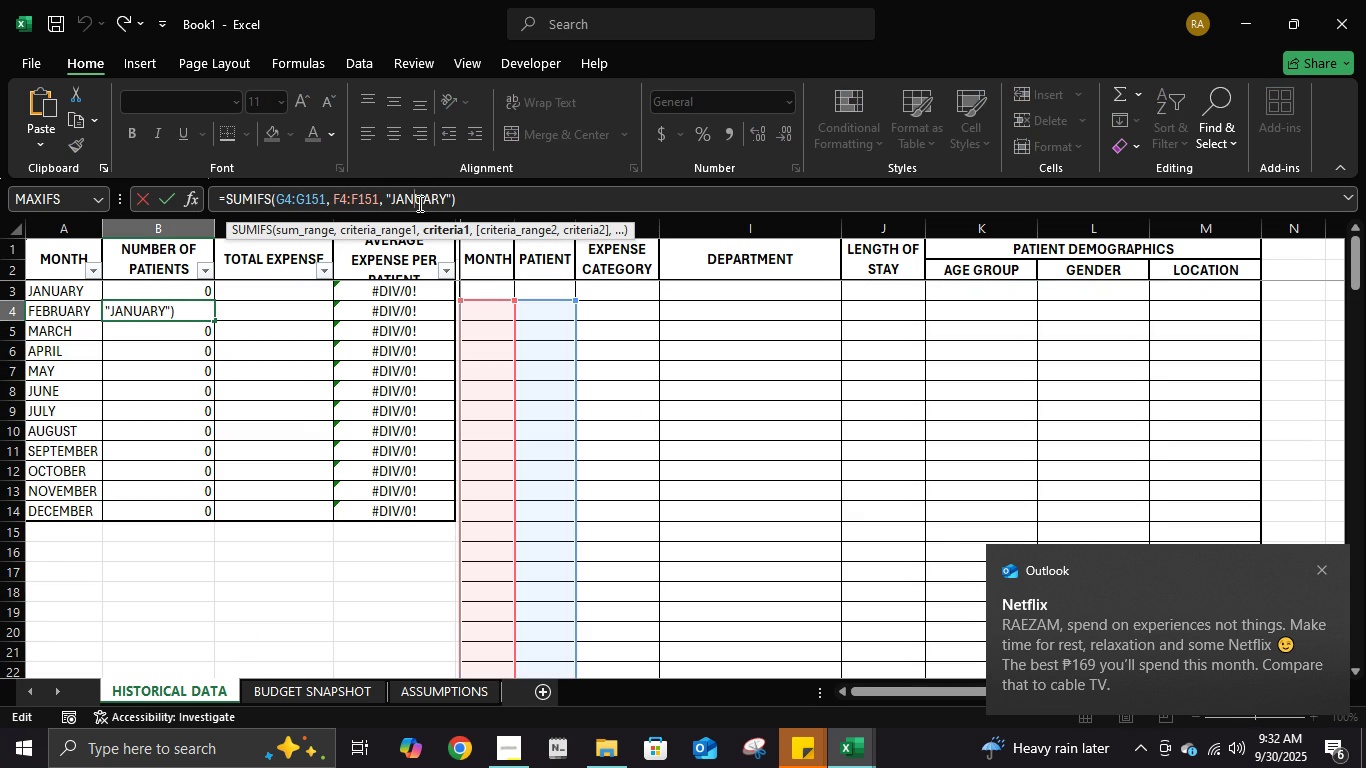 
key(Backspace)
key(Backspace)
key(Backspace)
type(febr)
 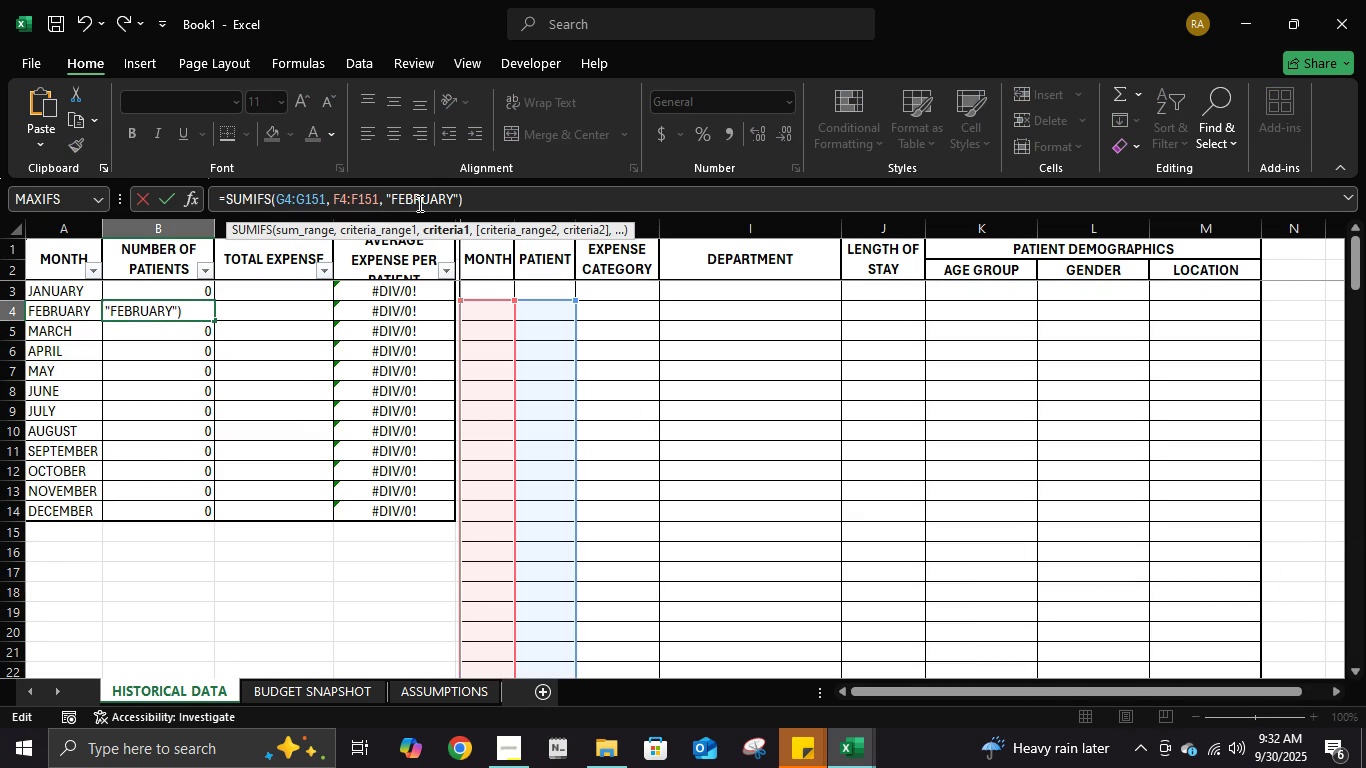 
key(Enter)
 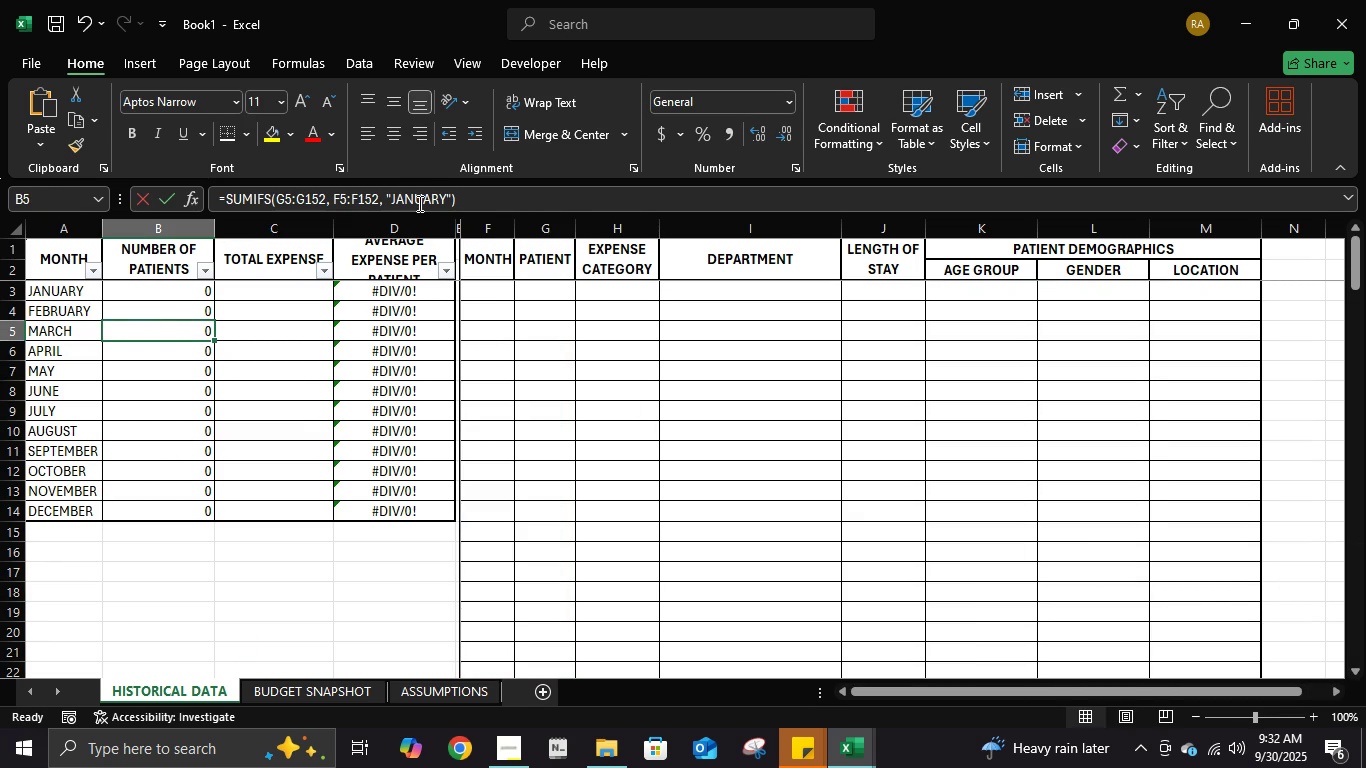 
left_click([418, 203])
 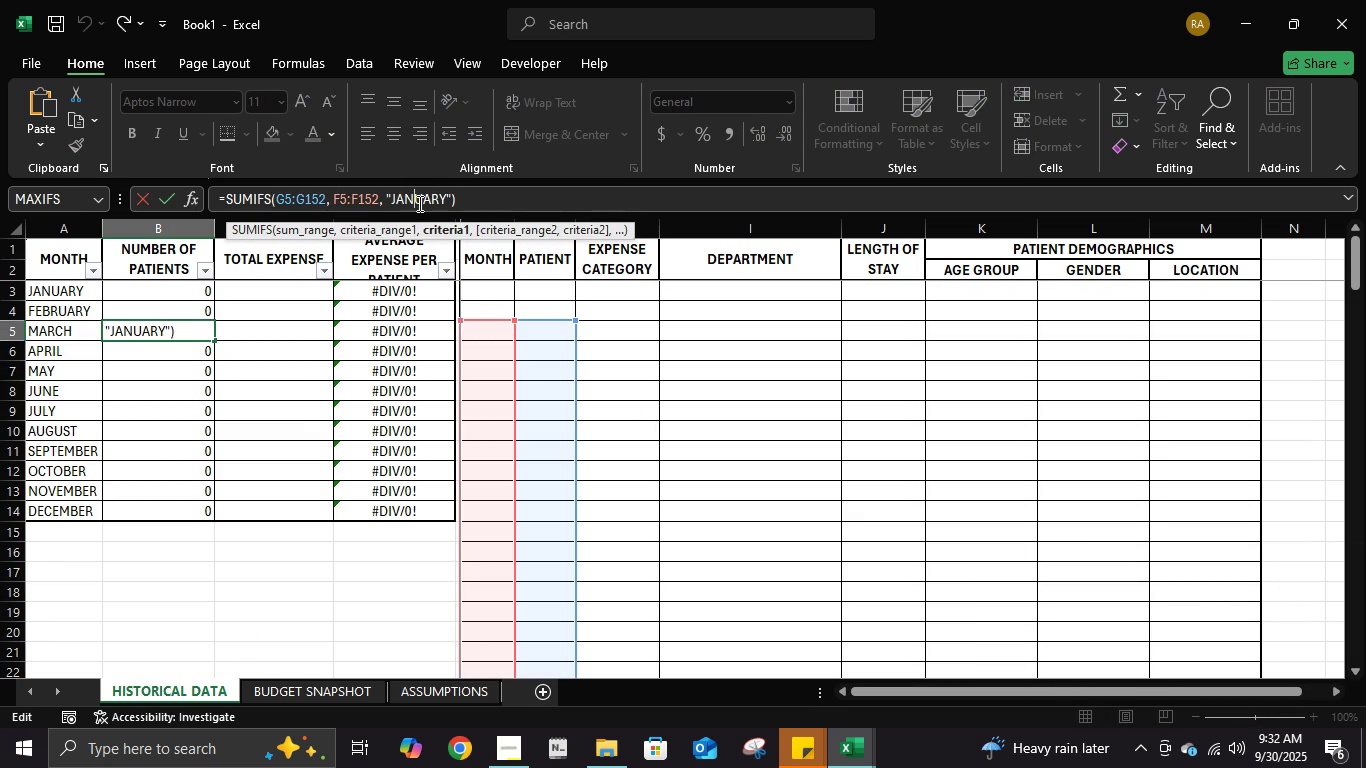 
key(ArrowDown)
 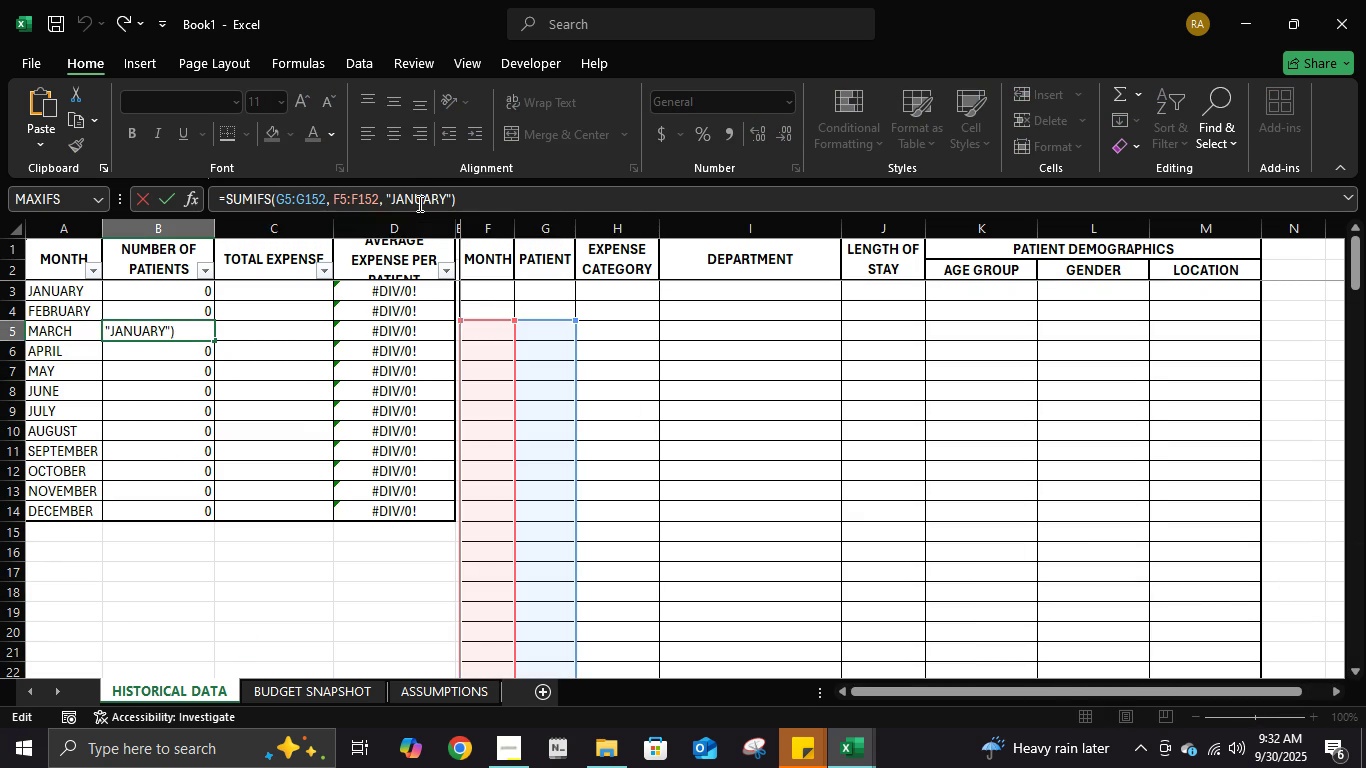 
key(ArrowLeft)
 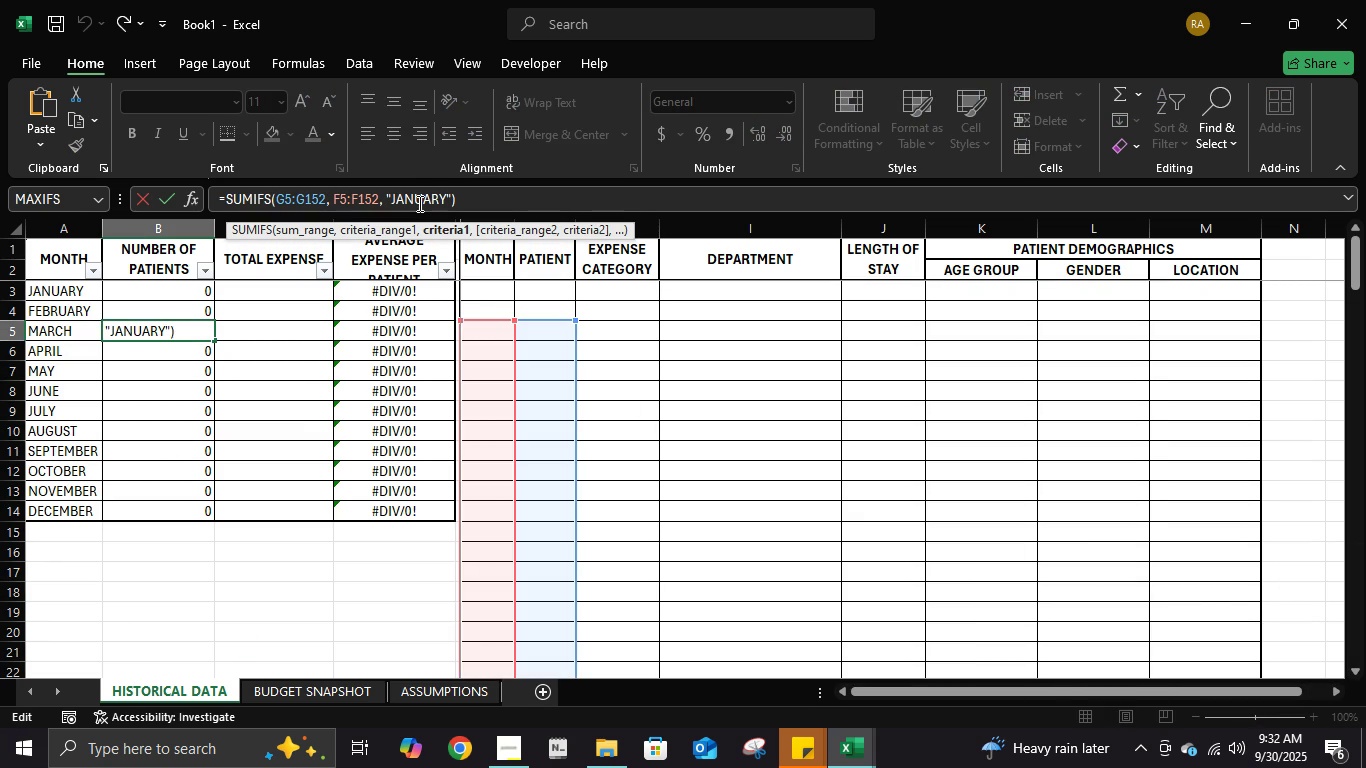 
key(ArrowLeft)